 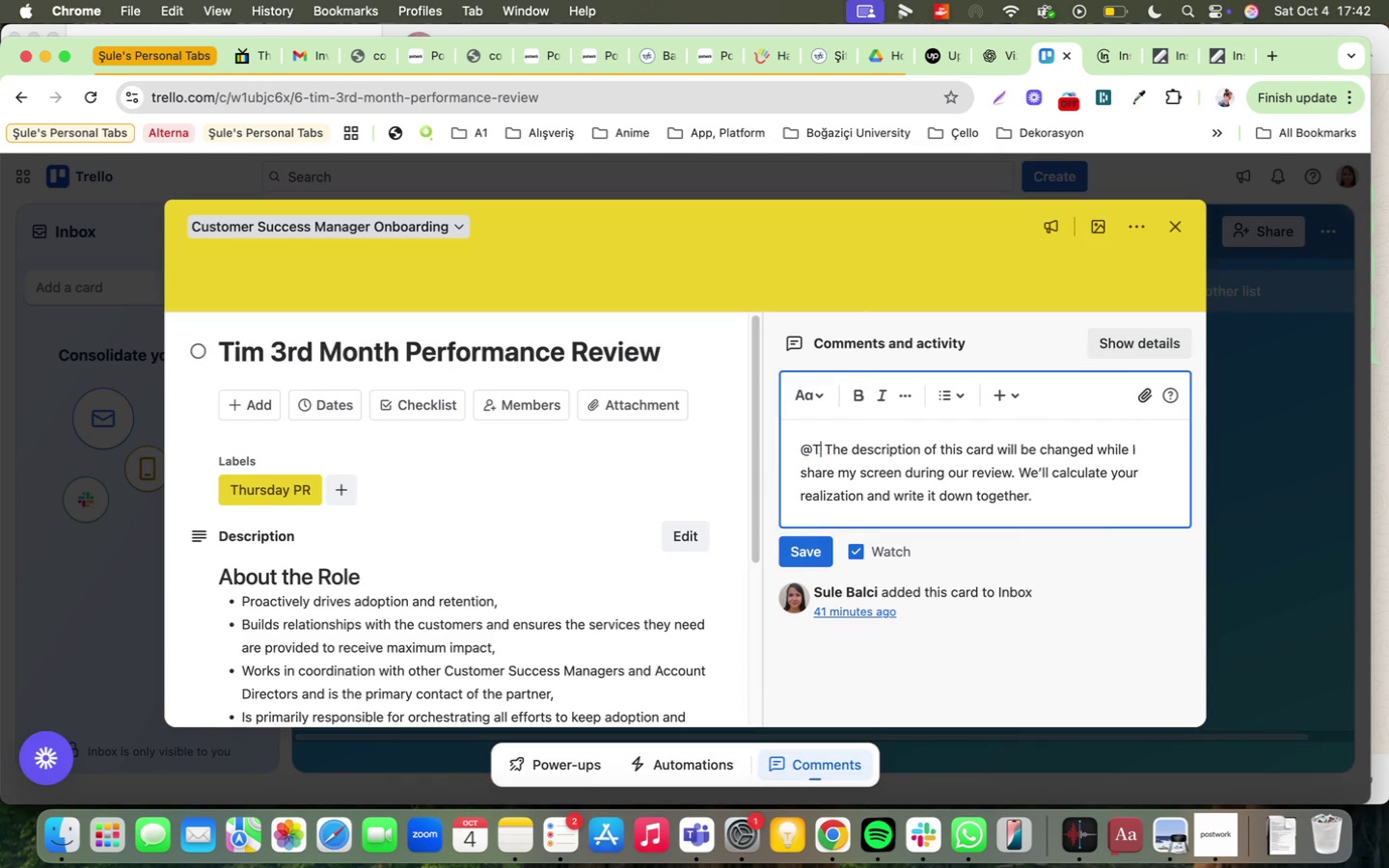 
key(Shift+T)
 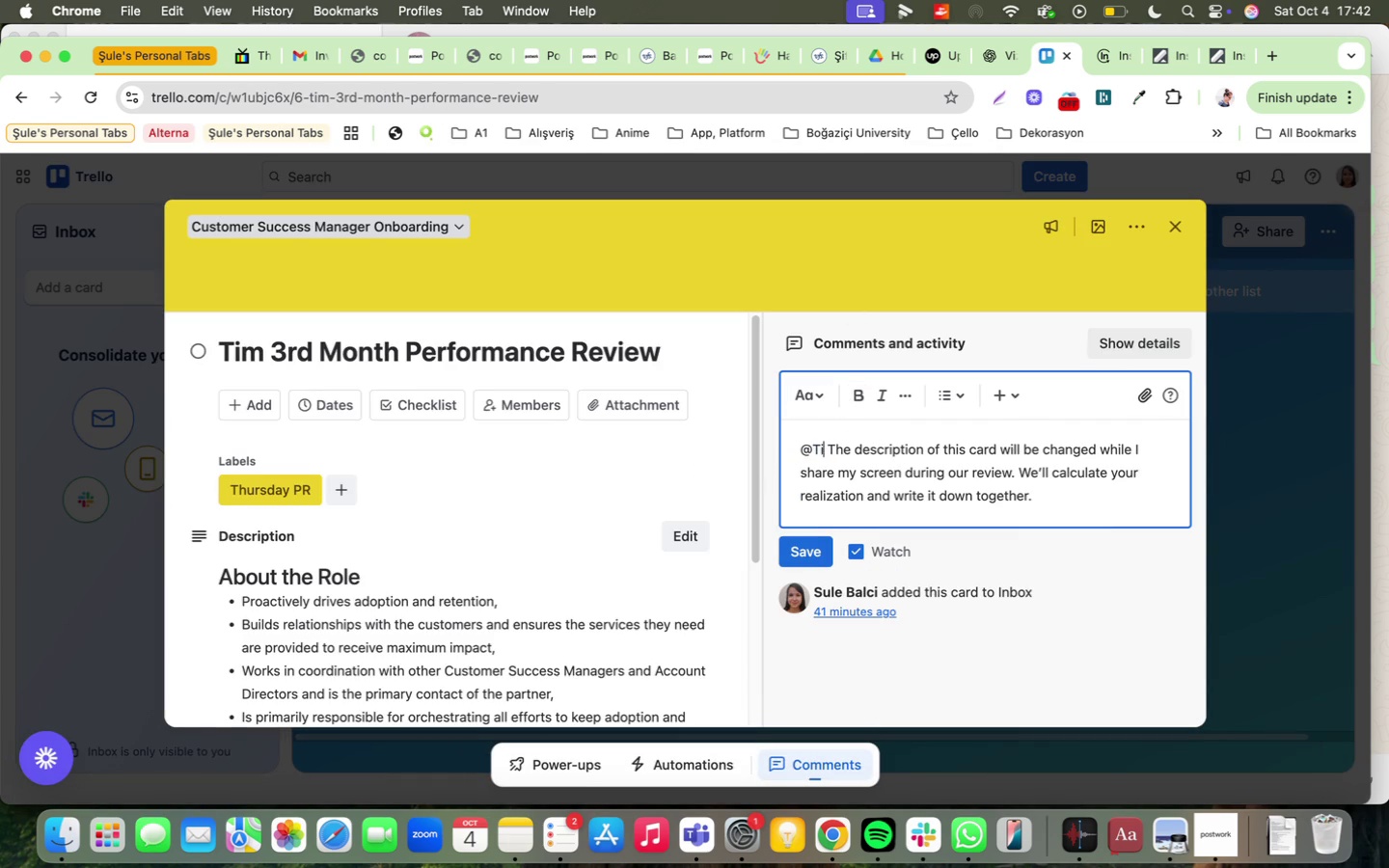 
key(Quote)
 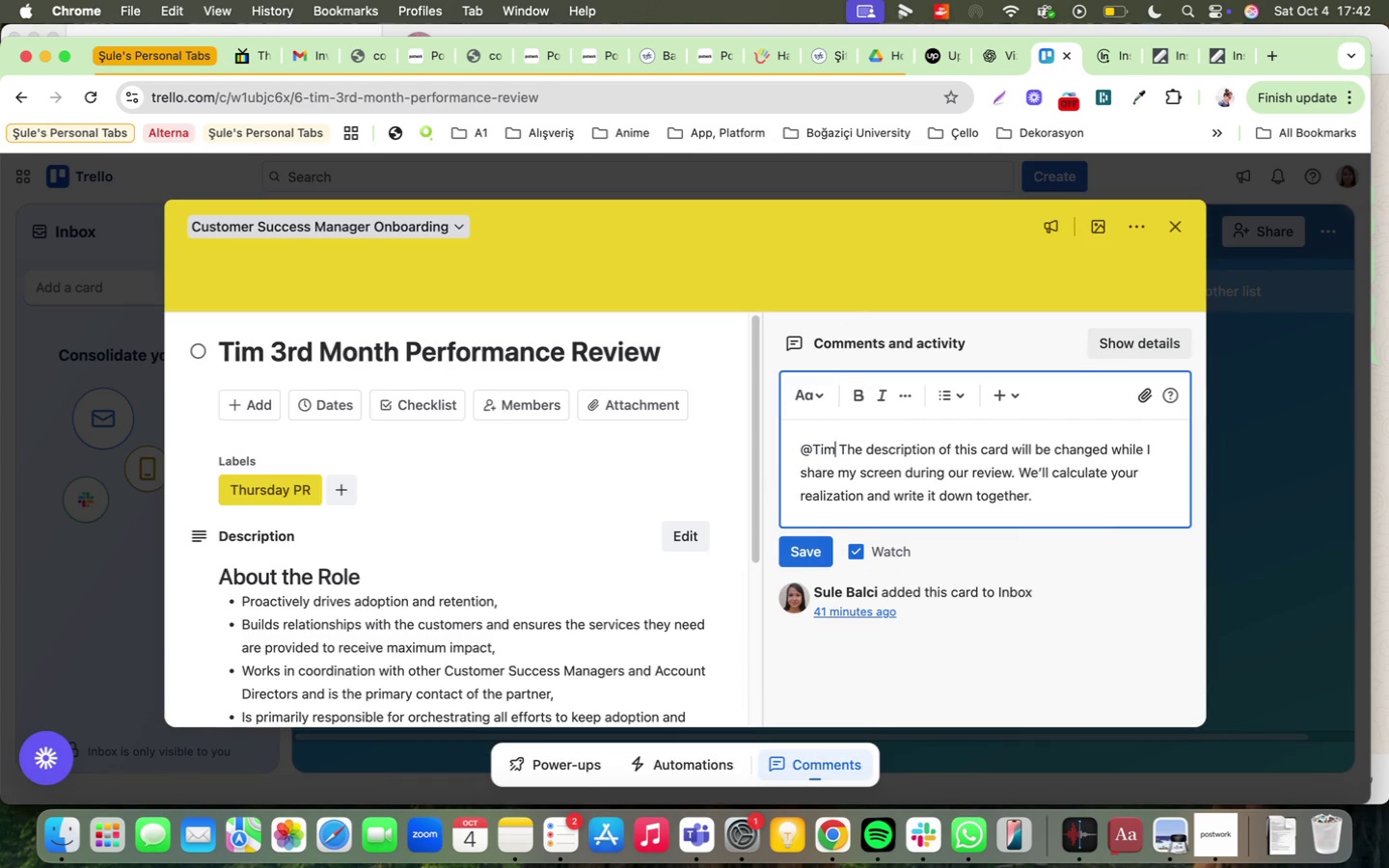 
key(M)
 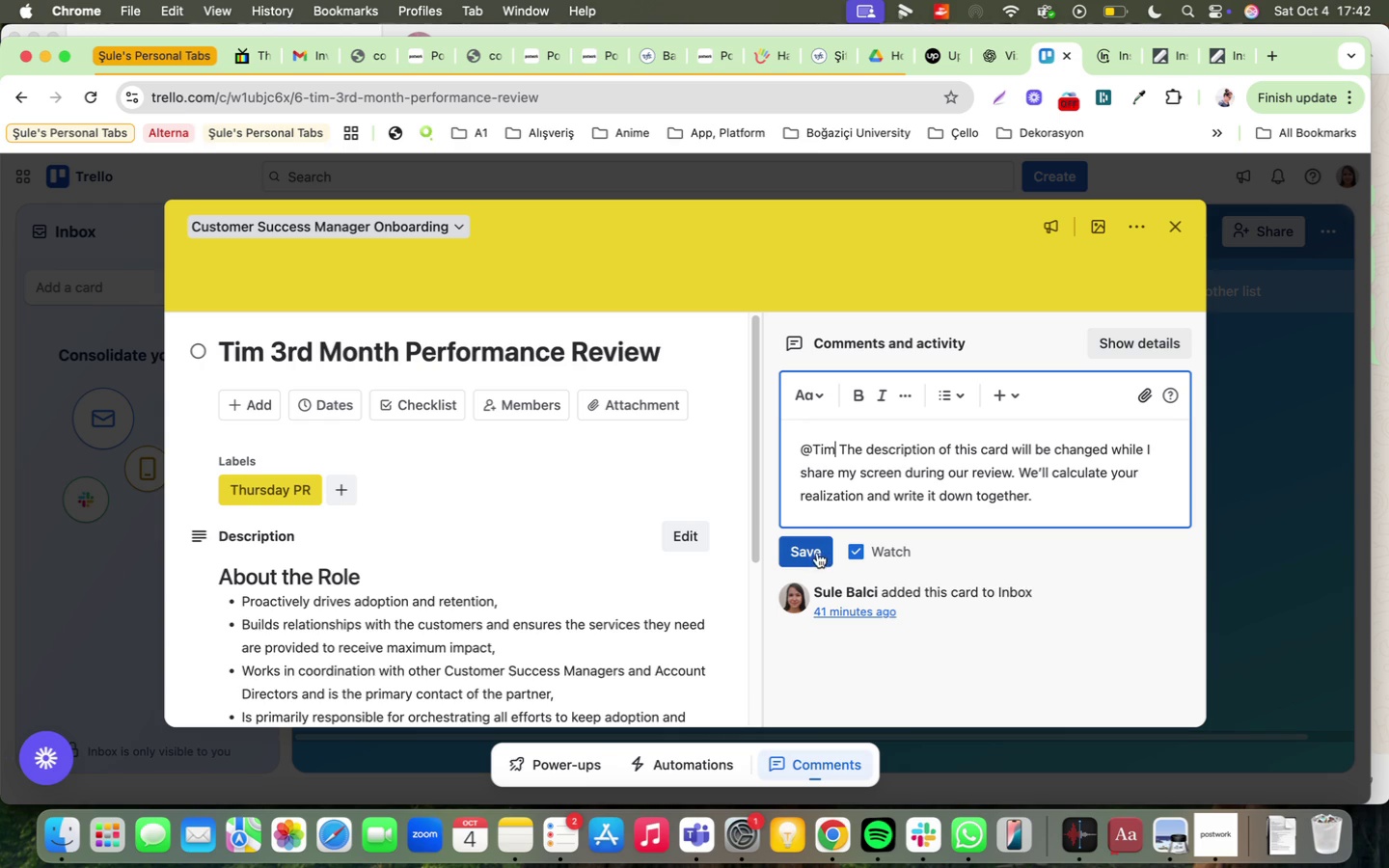 
left_click([815, 548])
 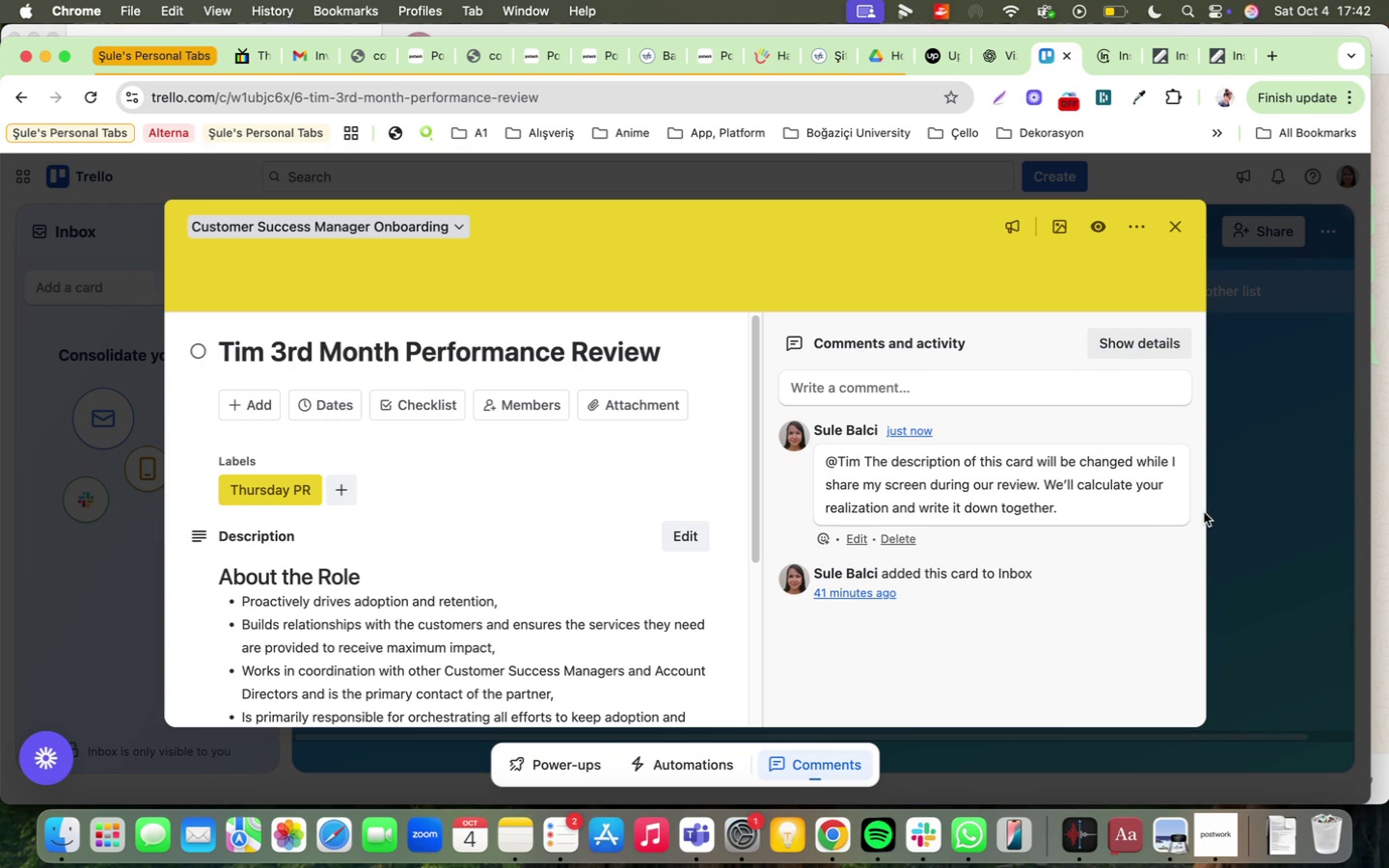 
scroll: coordinate [558, 577], scroll_direction: down, amount: 44.0
 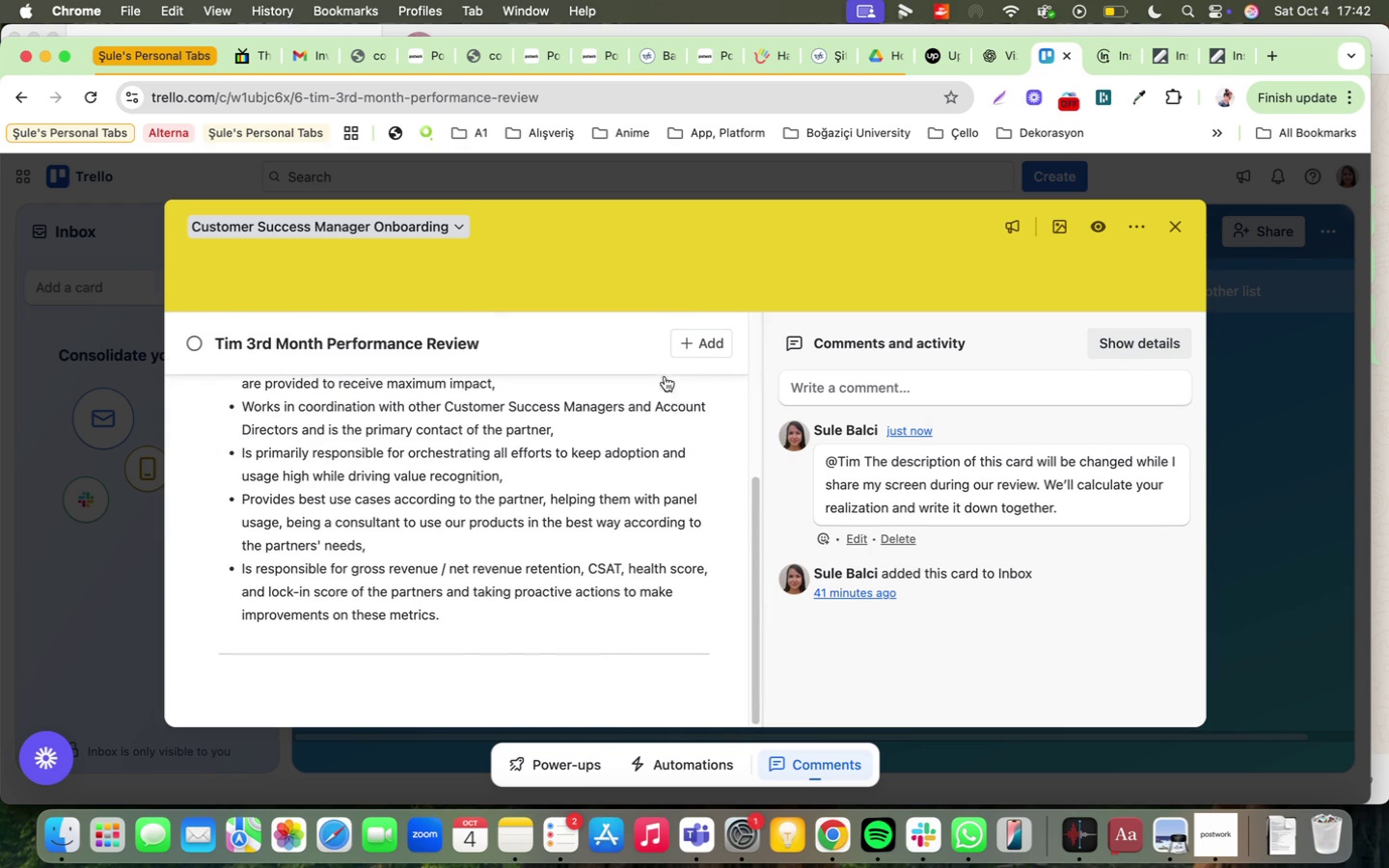 
mouse_move([698, 375])
 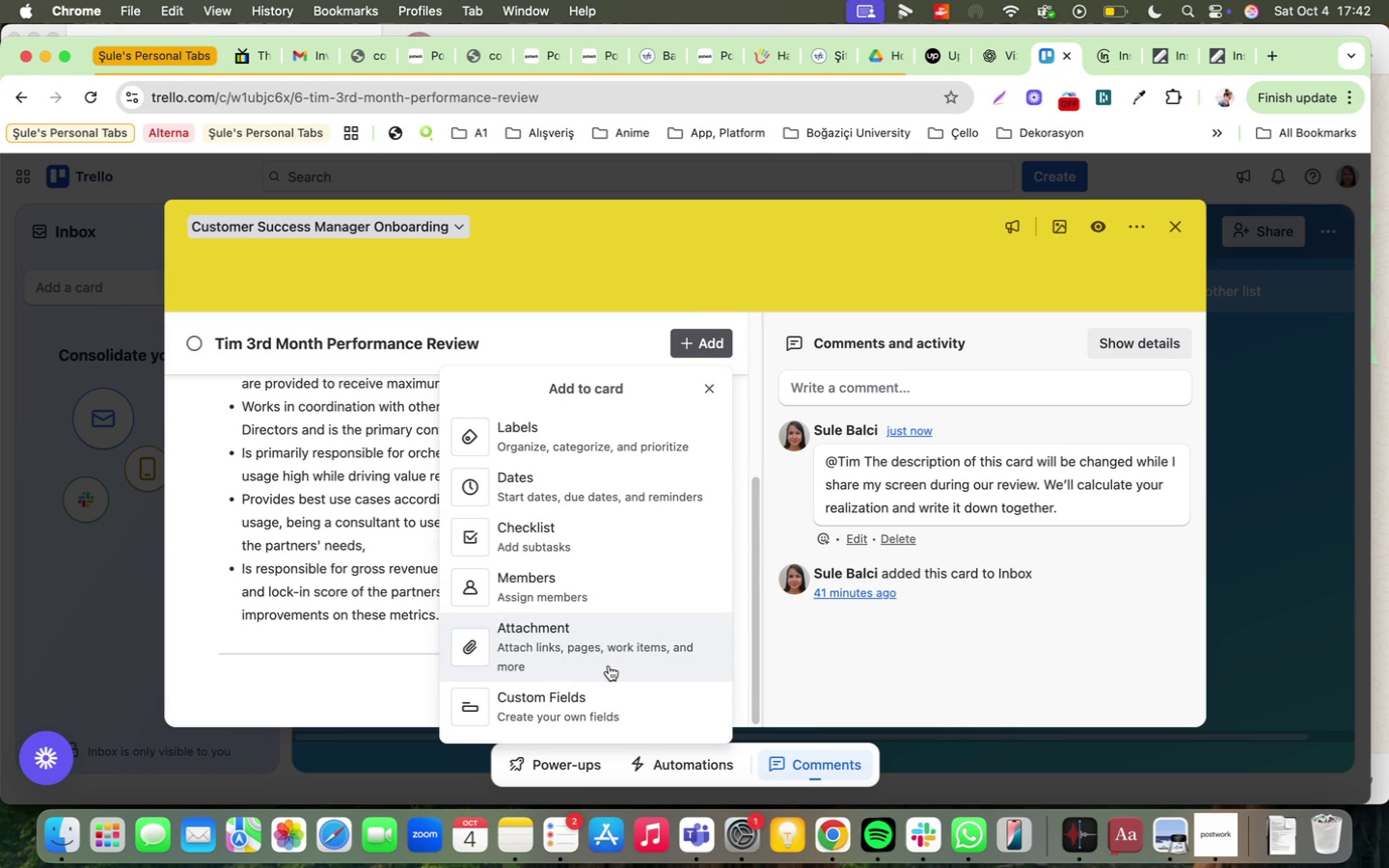 
scroll: coordinate [609, 665], scroll_direction: down, amount: 4.0
 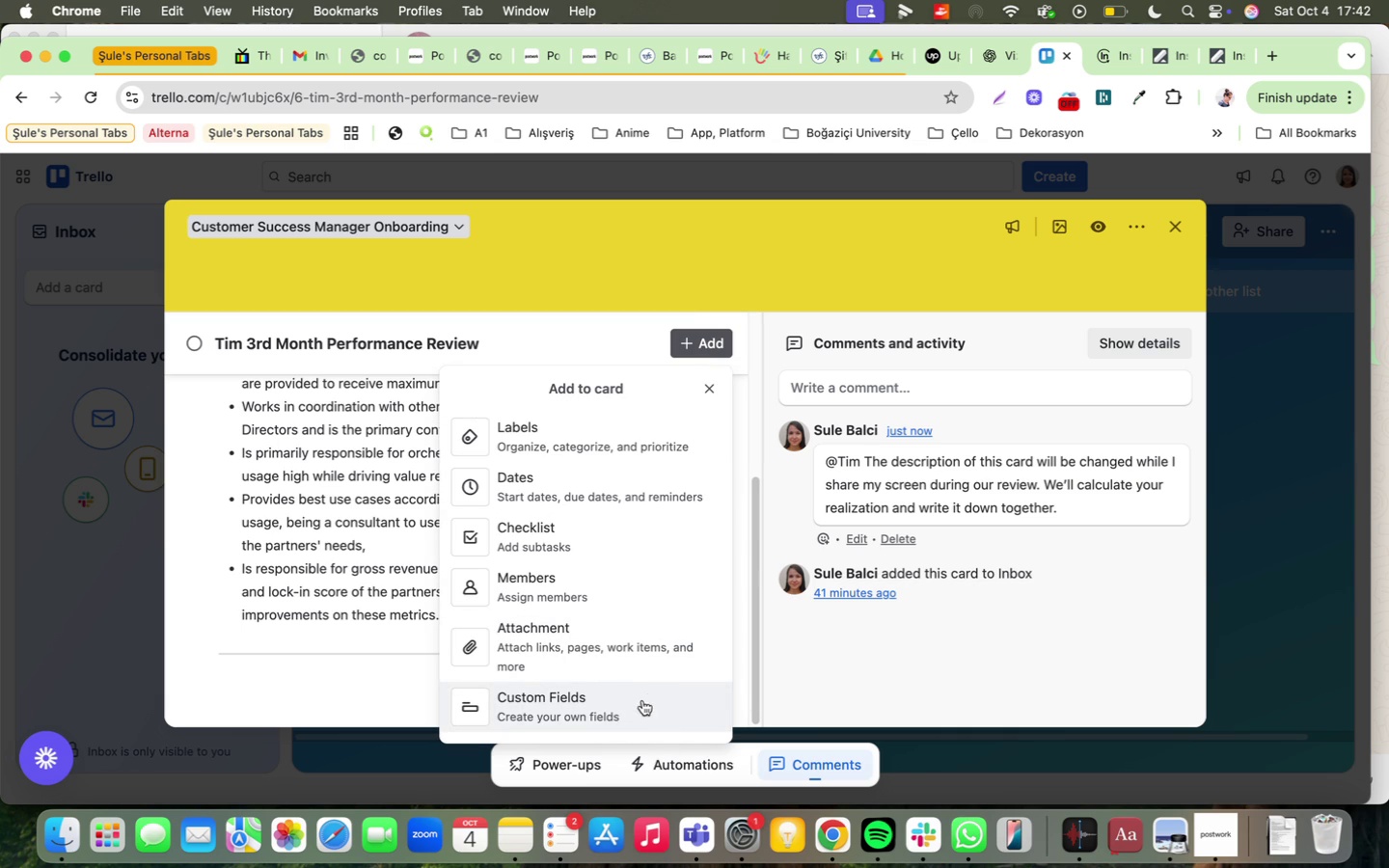 
mouse_move([572, 685])
 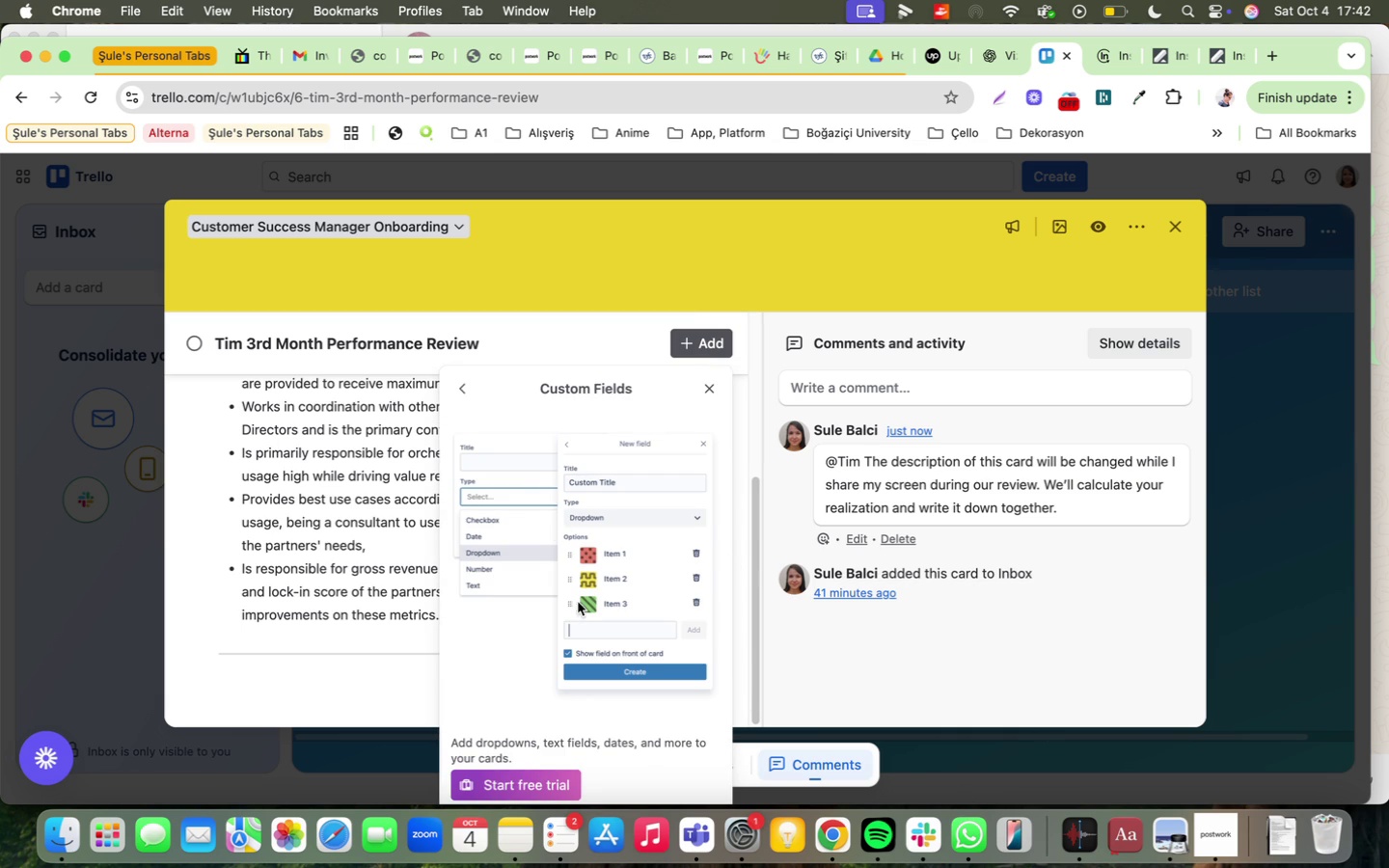 
scroll: coordinate [465, 491], scroll_direction: down, amount: 25.0
 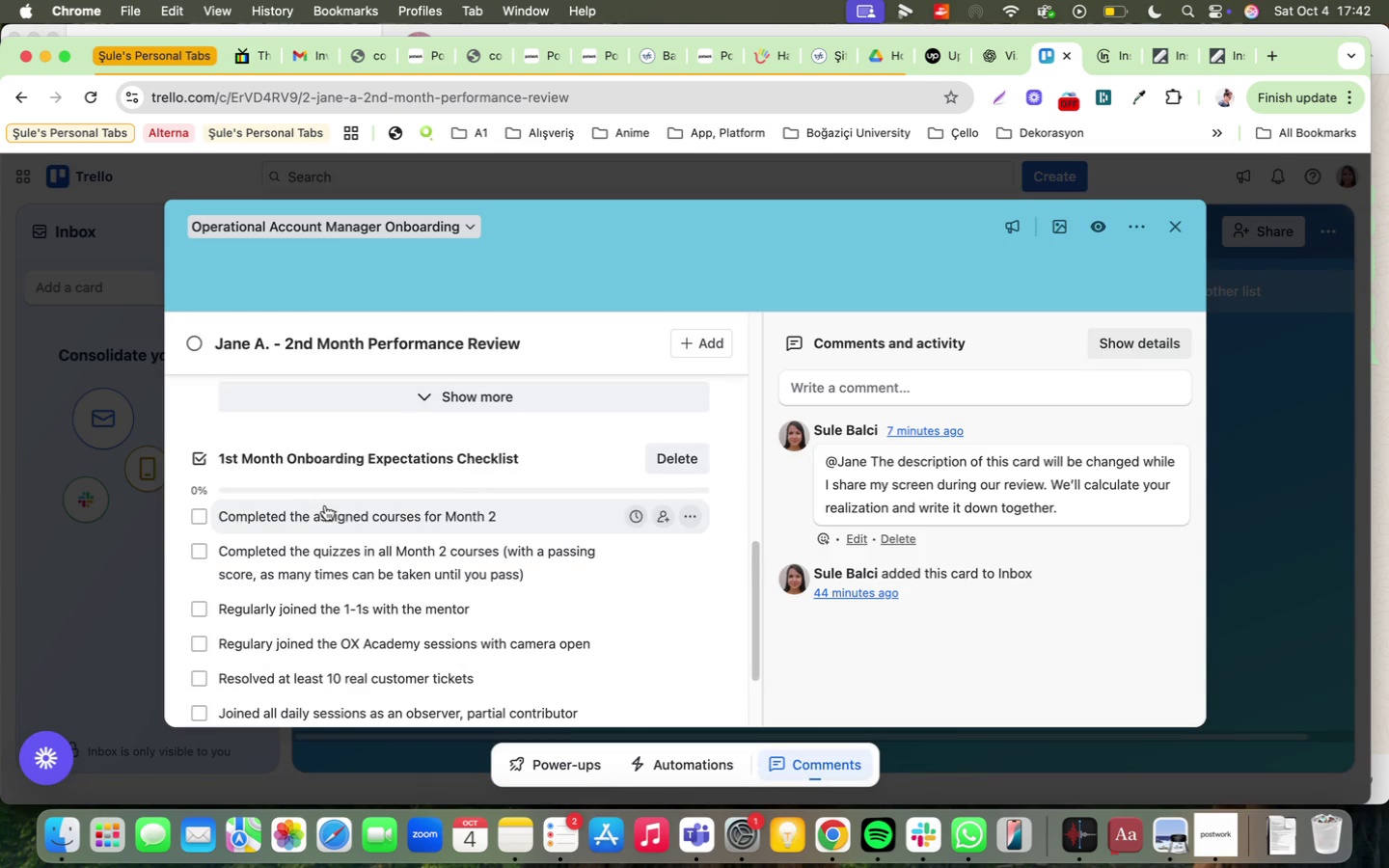 
scroll: coordinate [268, 512], scroll_direction: up, amount: 17.0
 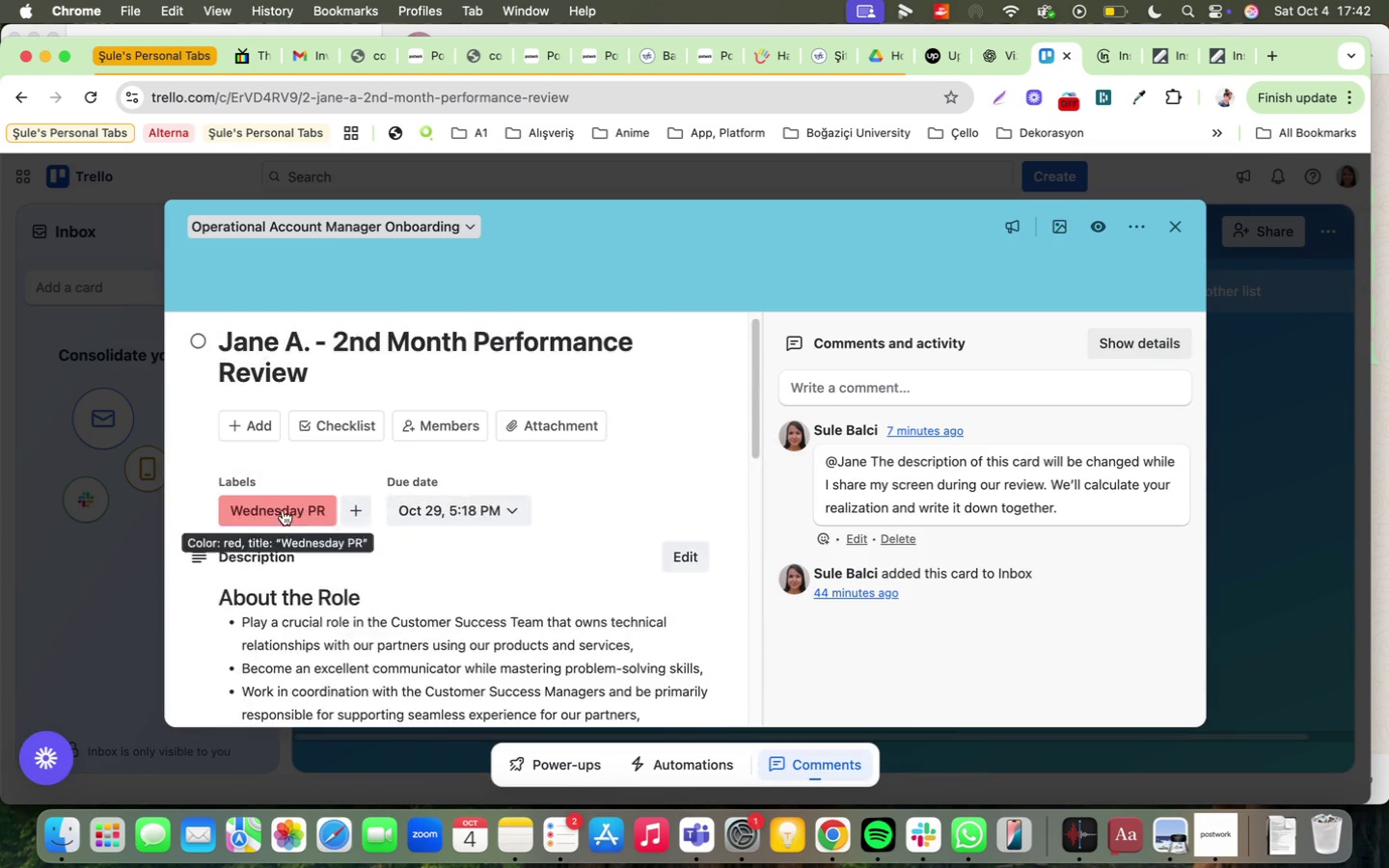 
scroll: coordinate [300, 517], scroll_direction: down, amount: 17.0